 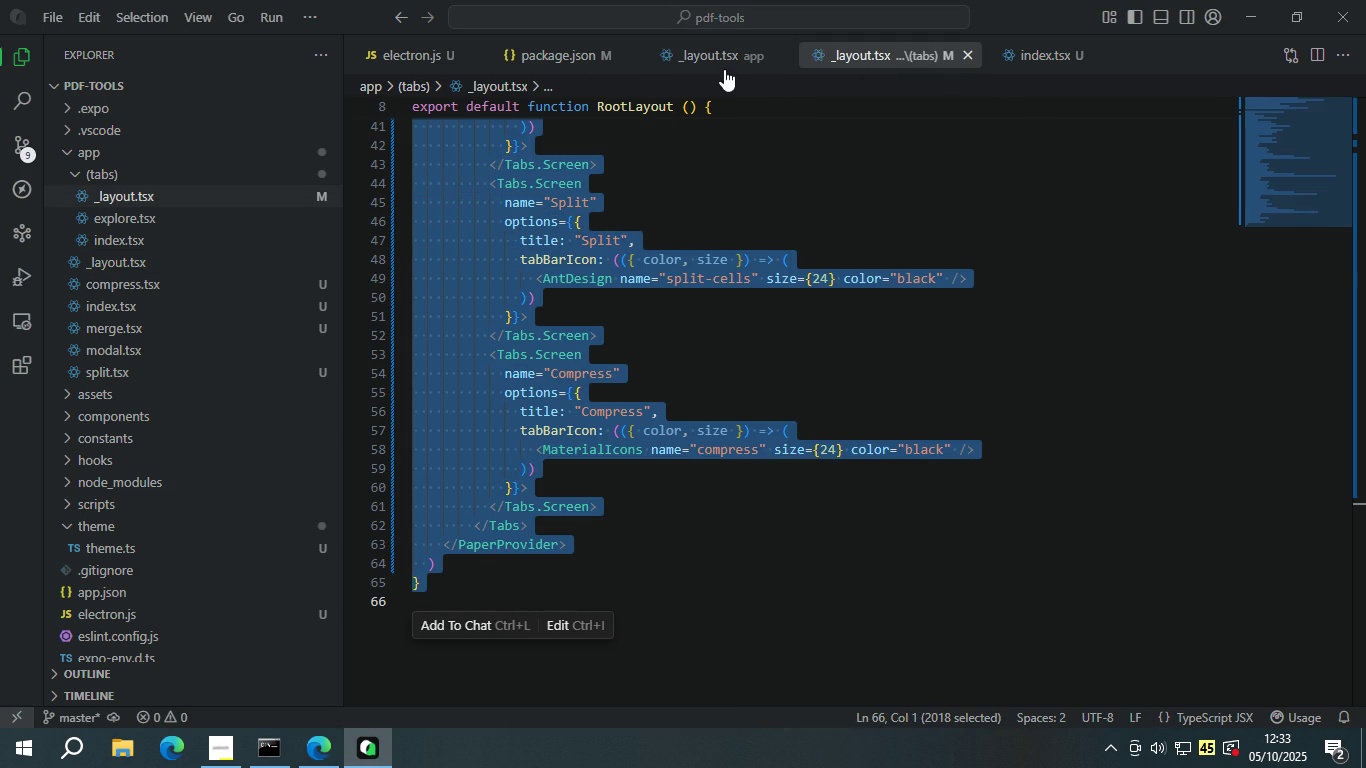 
double_click([677, 278])
 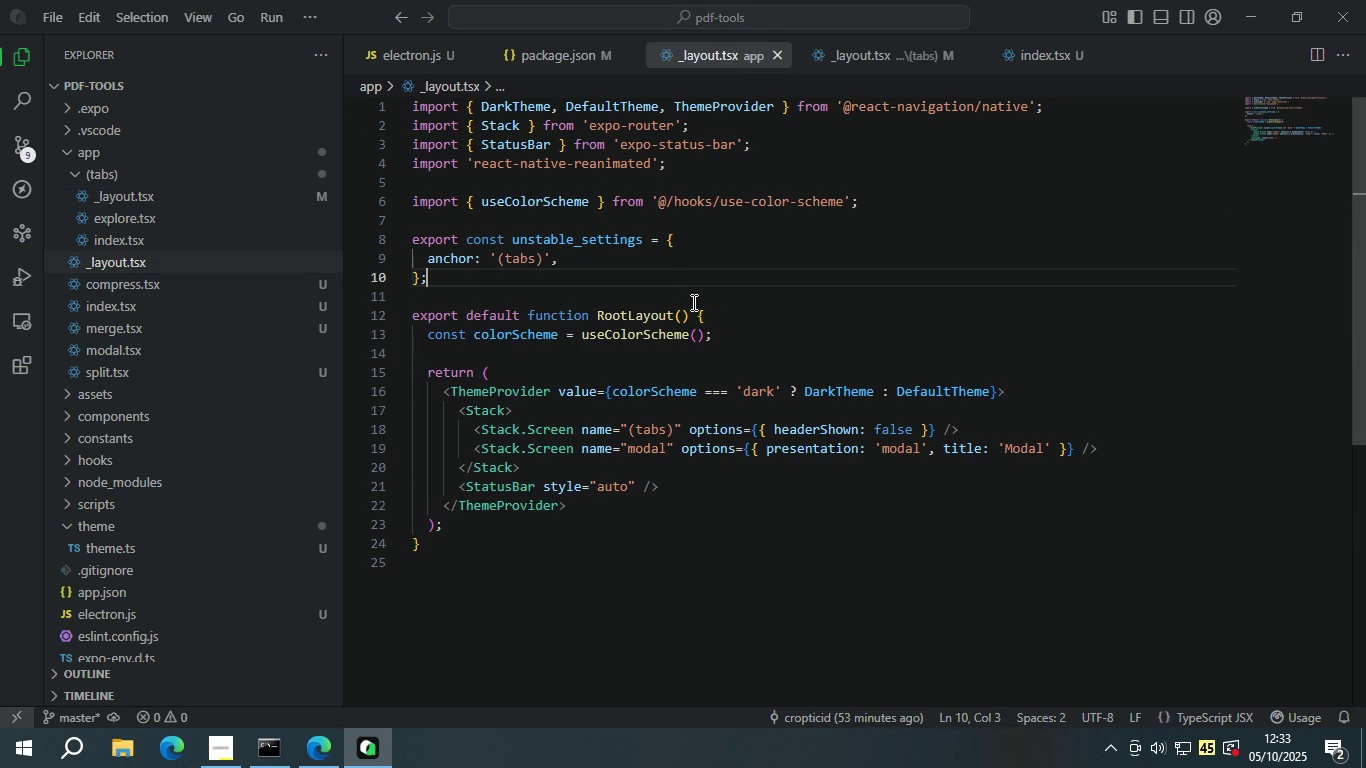 
triple_click([692, 302])
 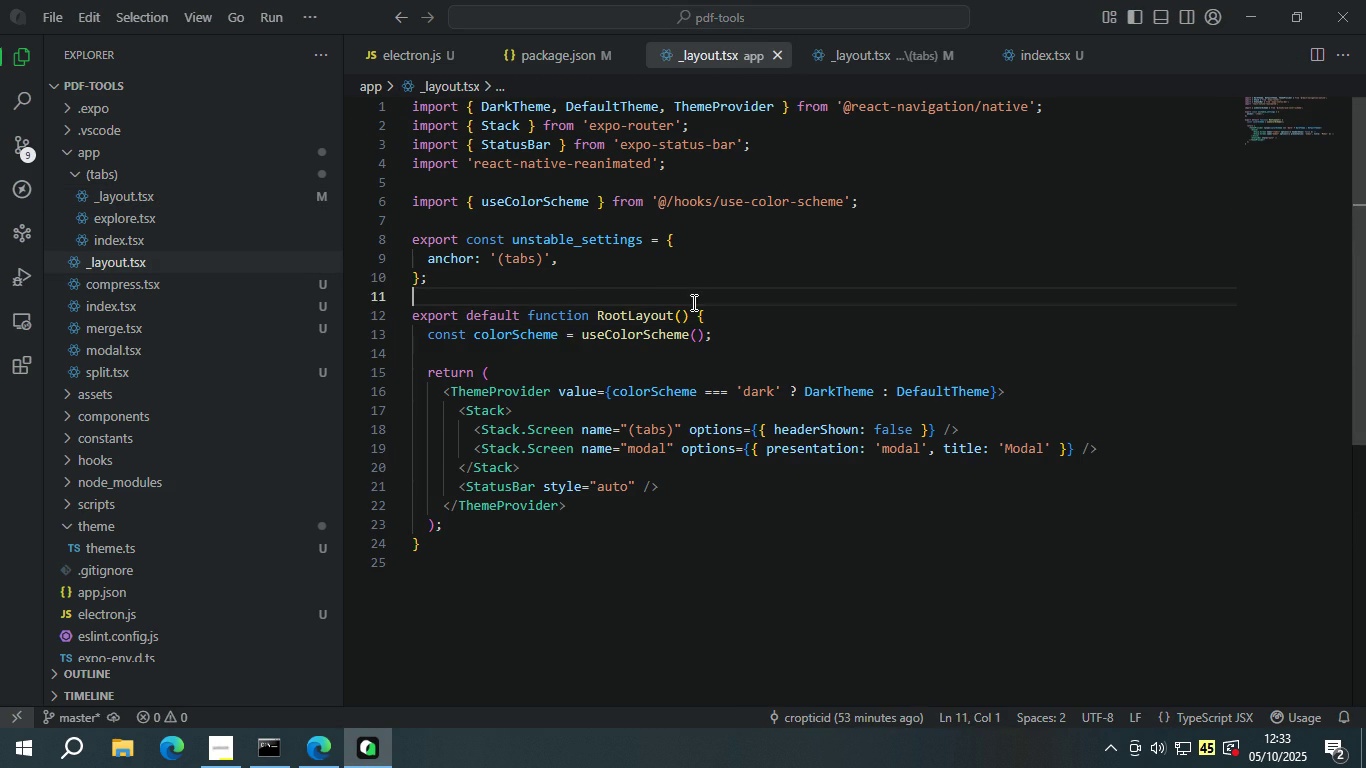 
triple_click([692, 302])
 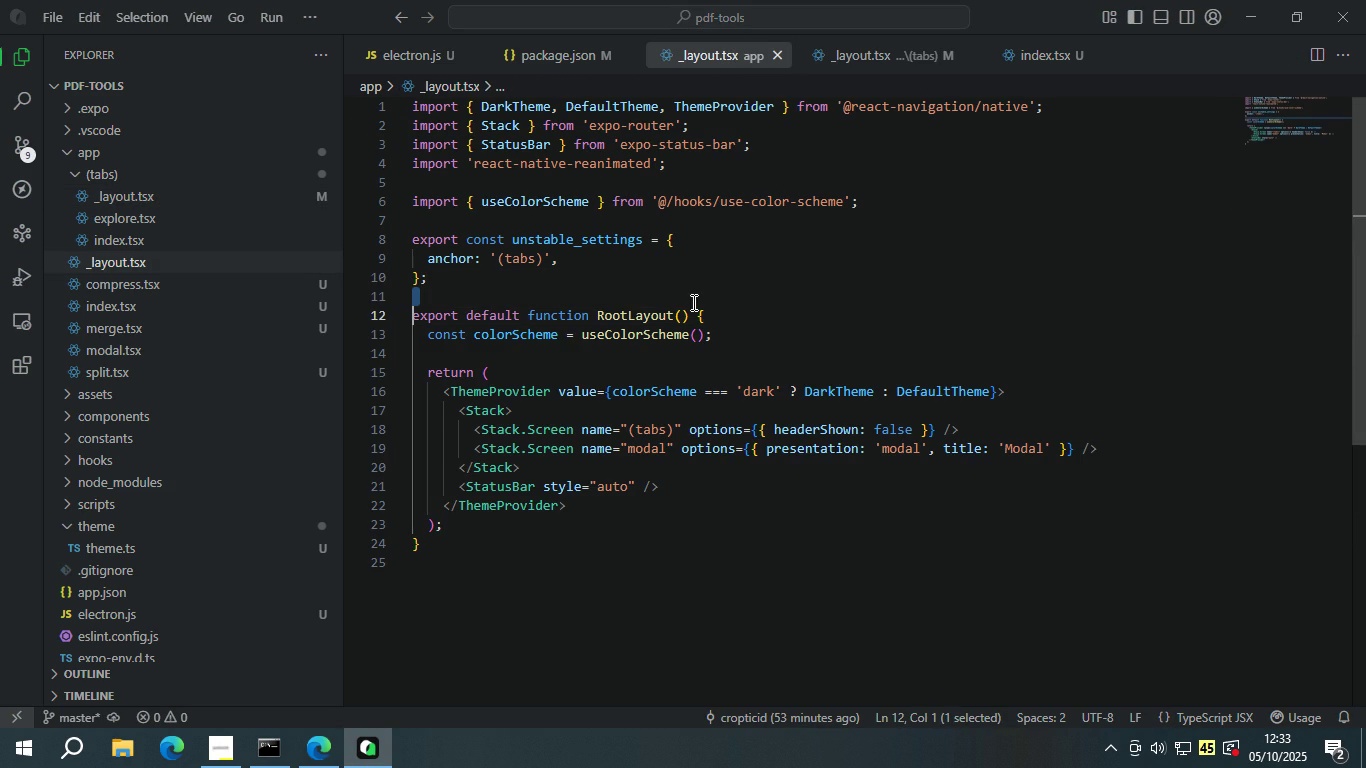 
triple_click([692, 302])
 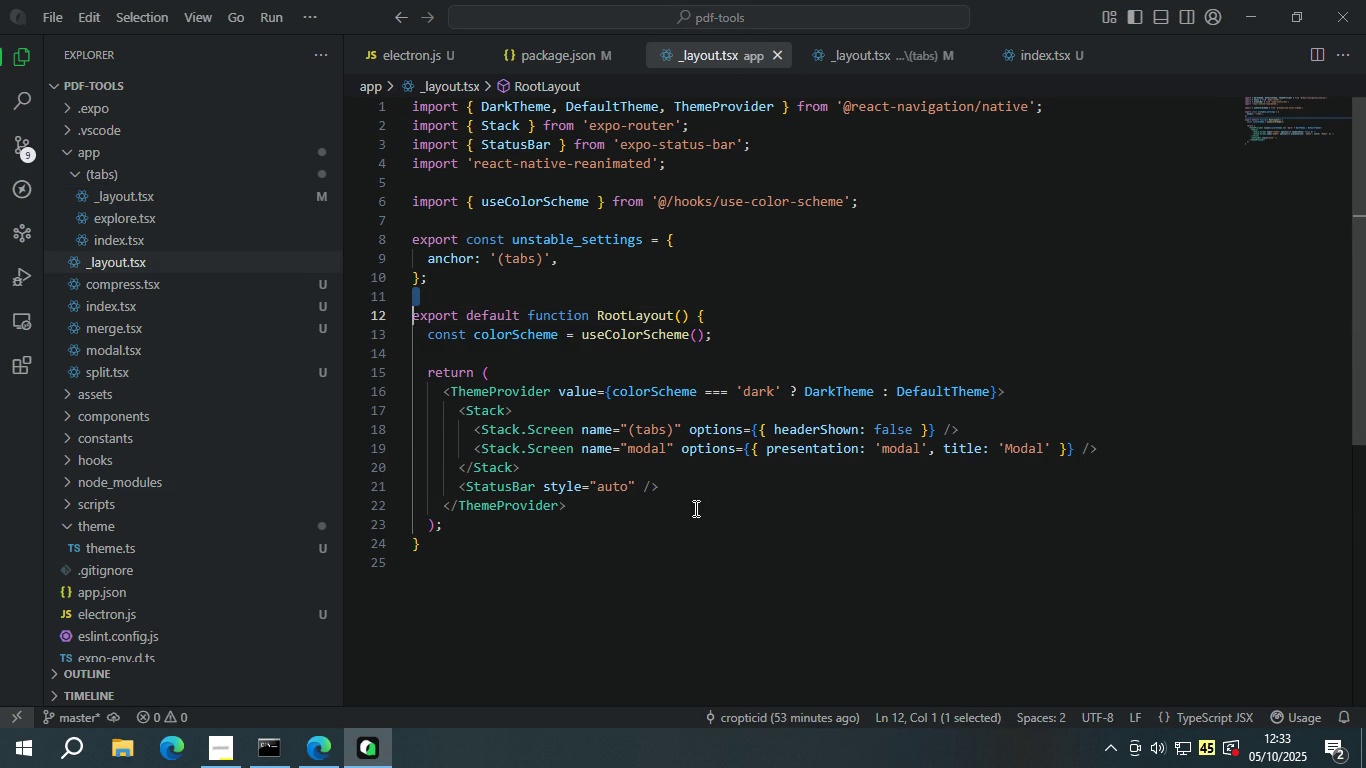 
left_click([694, 508])
 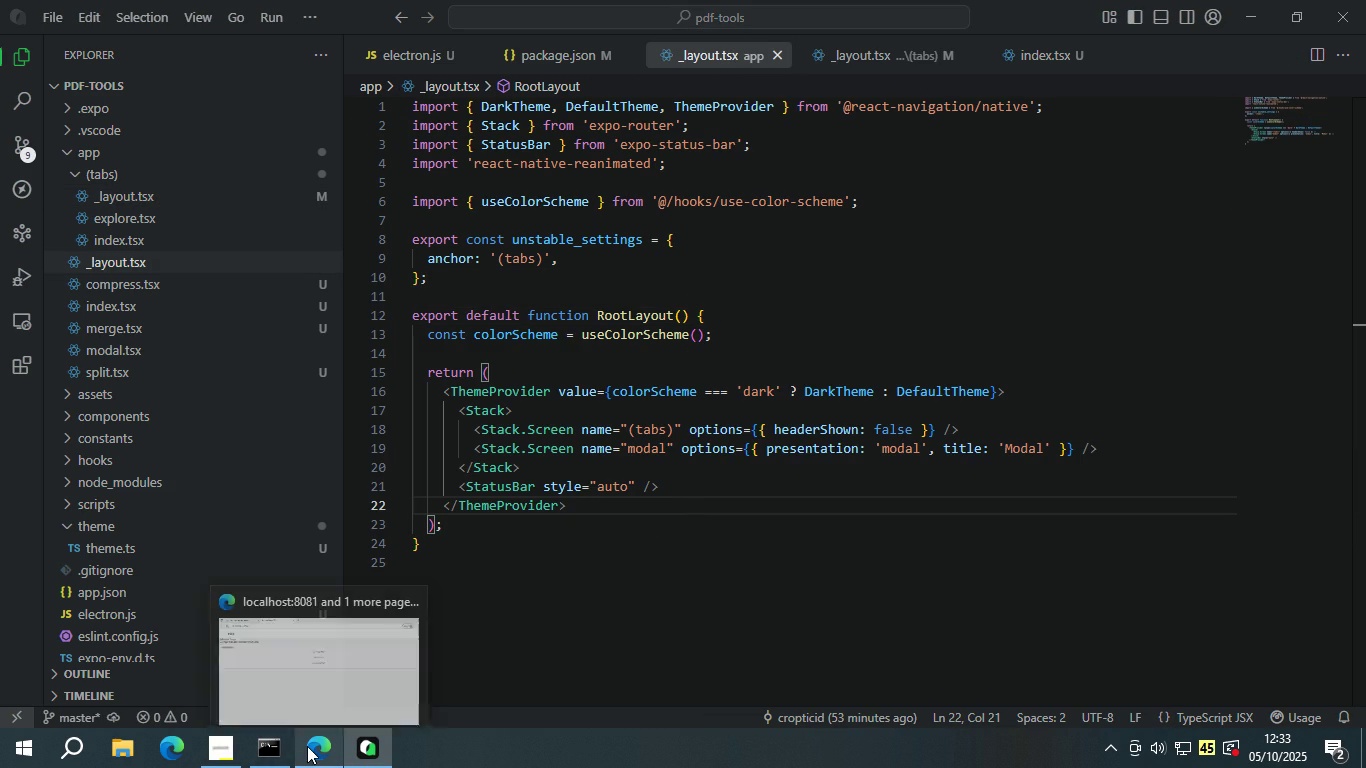 
left_click([302, 747])
 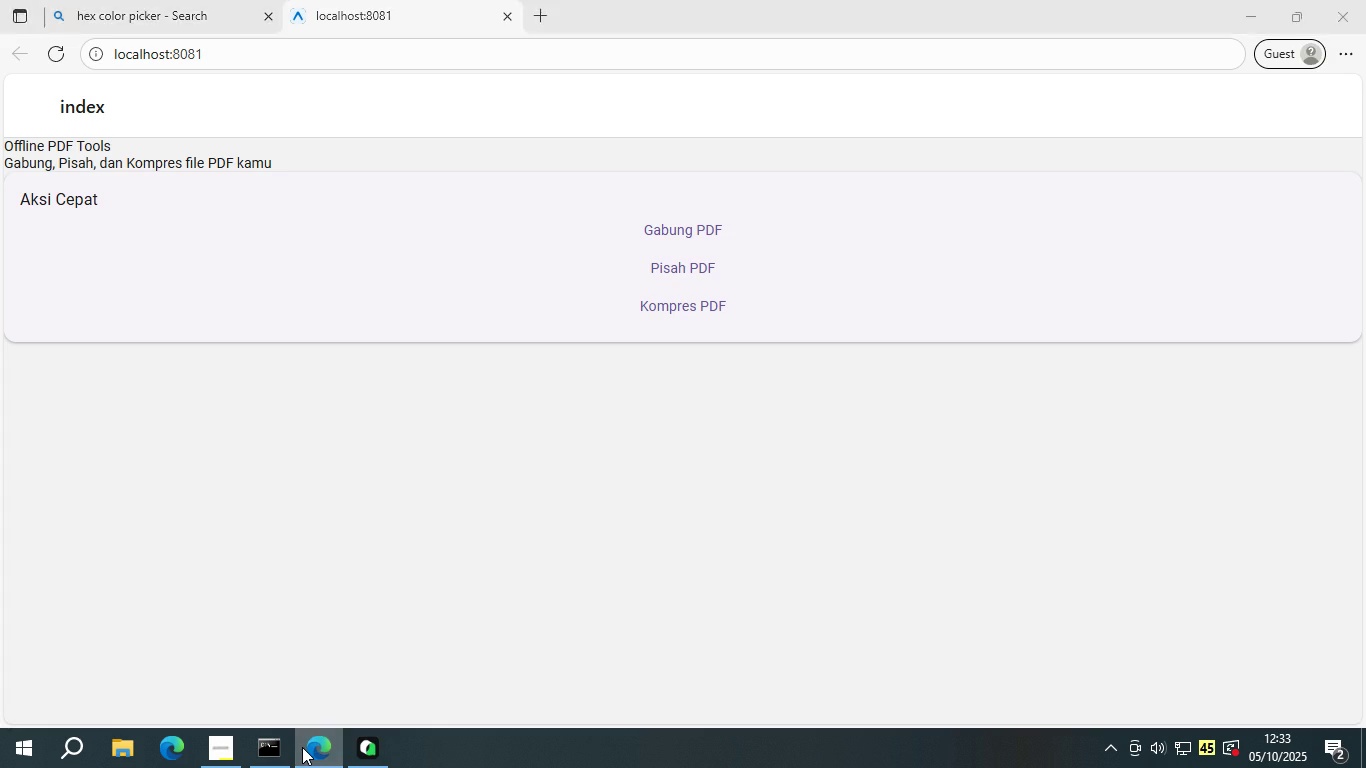 
left_click([302, 747])
 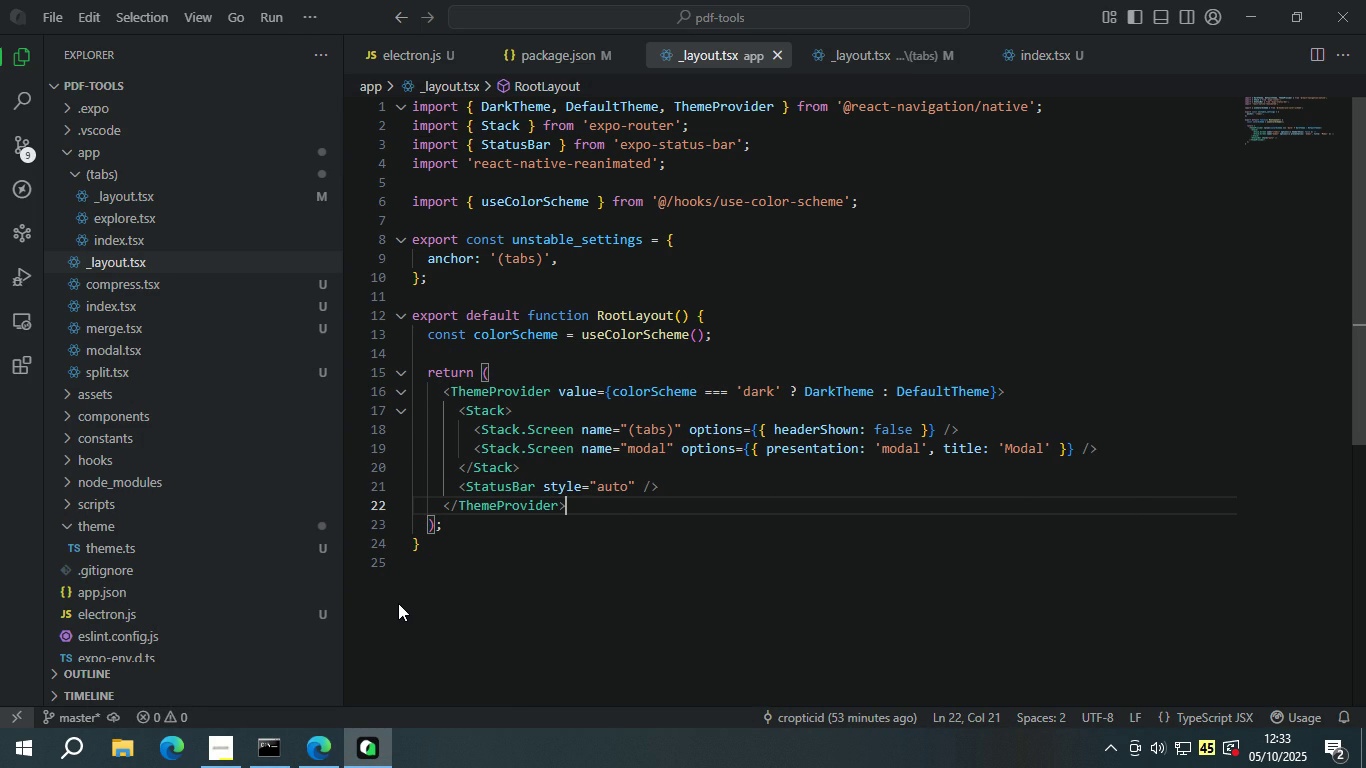 
wait(5.5)
 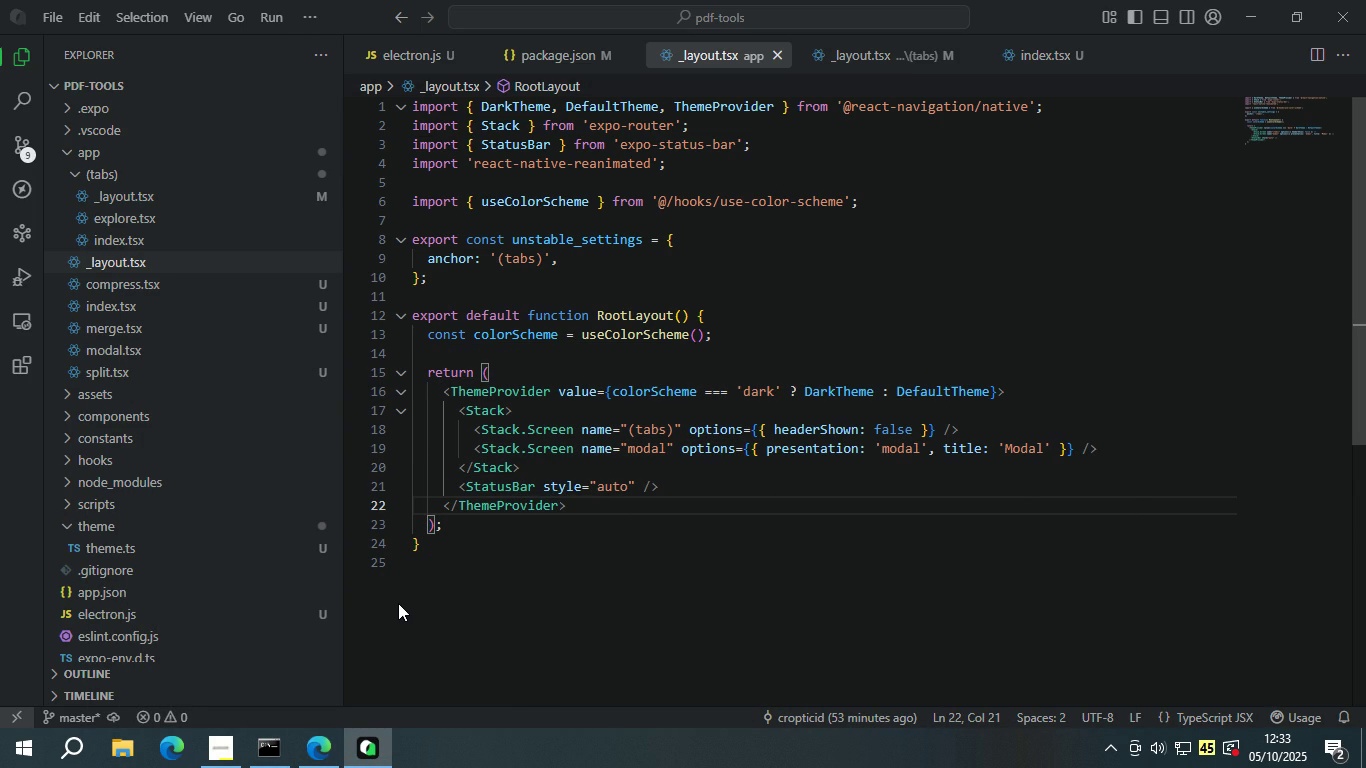 
double_click([571, 431])
 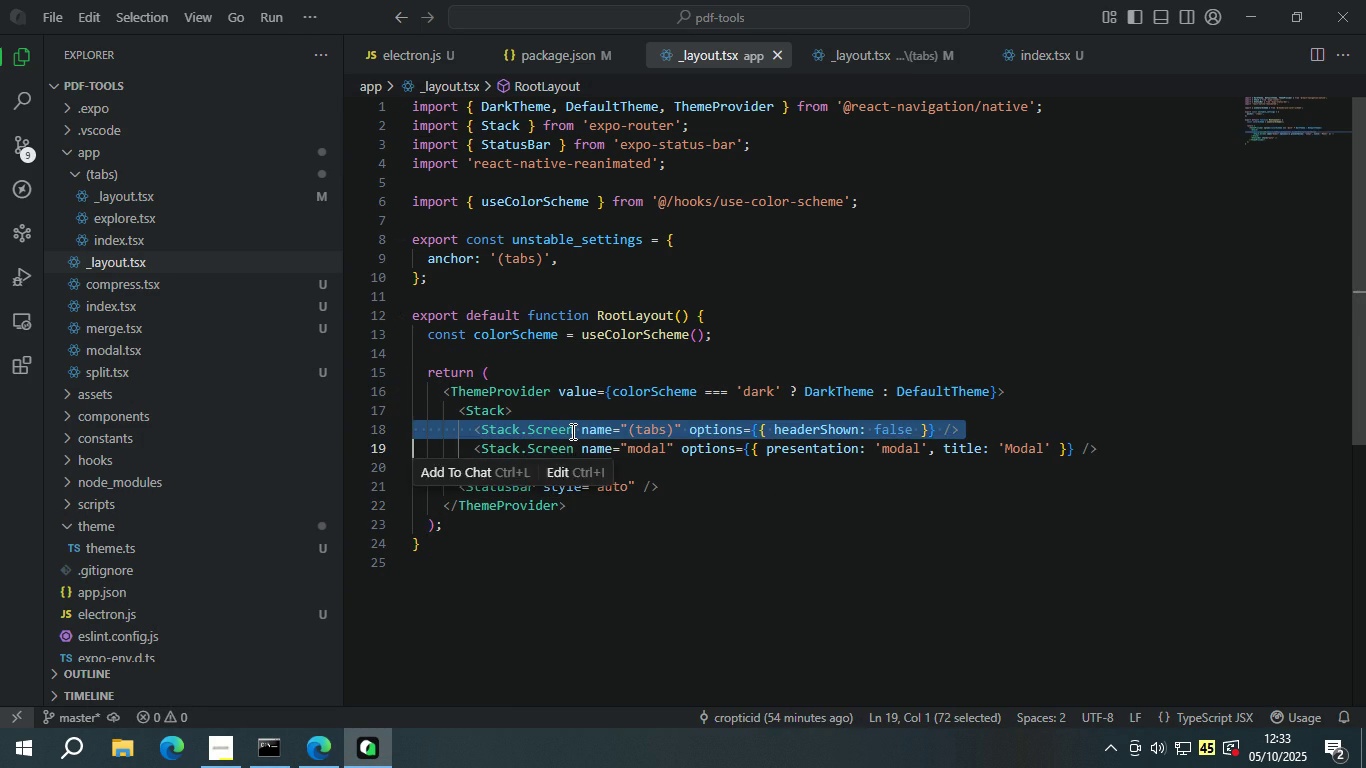 
triple_click([571, 431])
 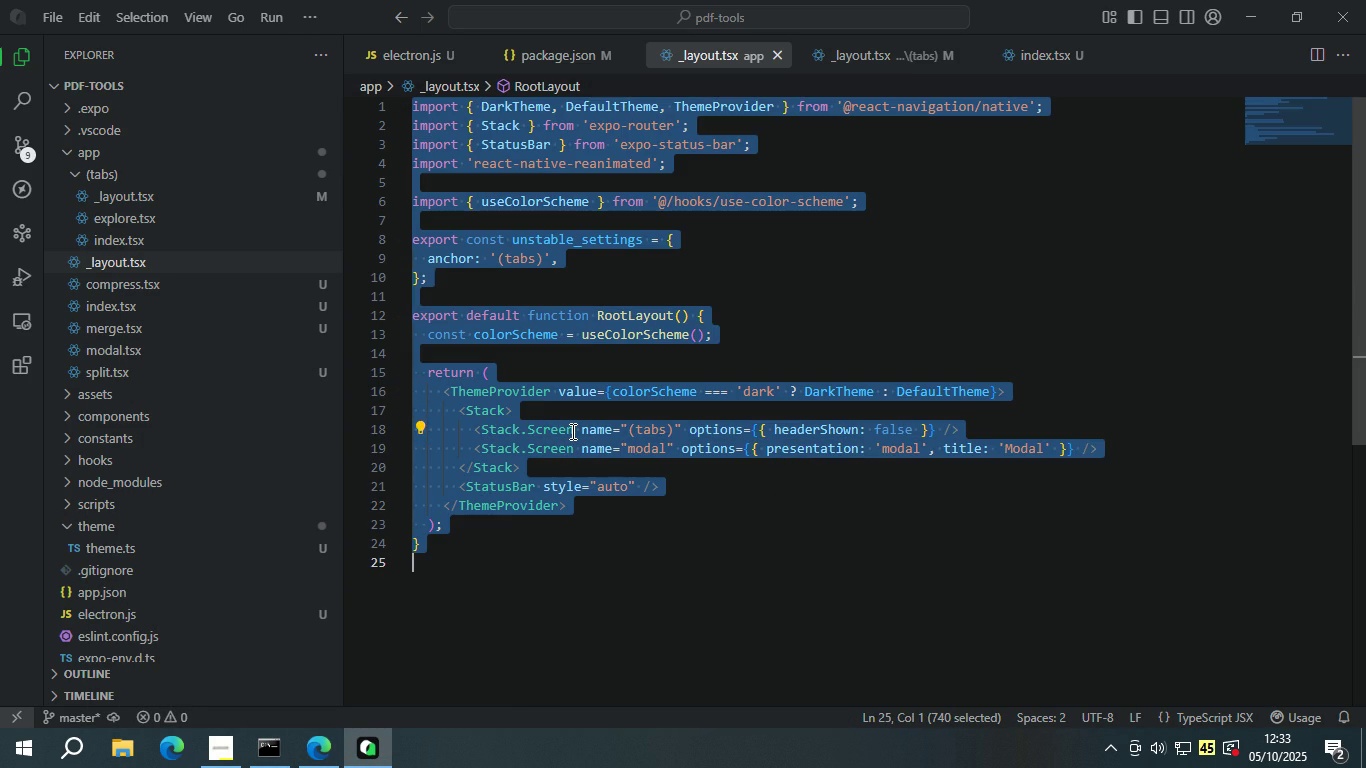 
triple_click([571, 431])